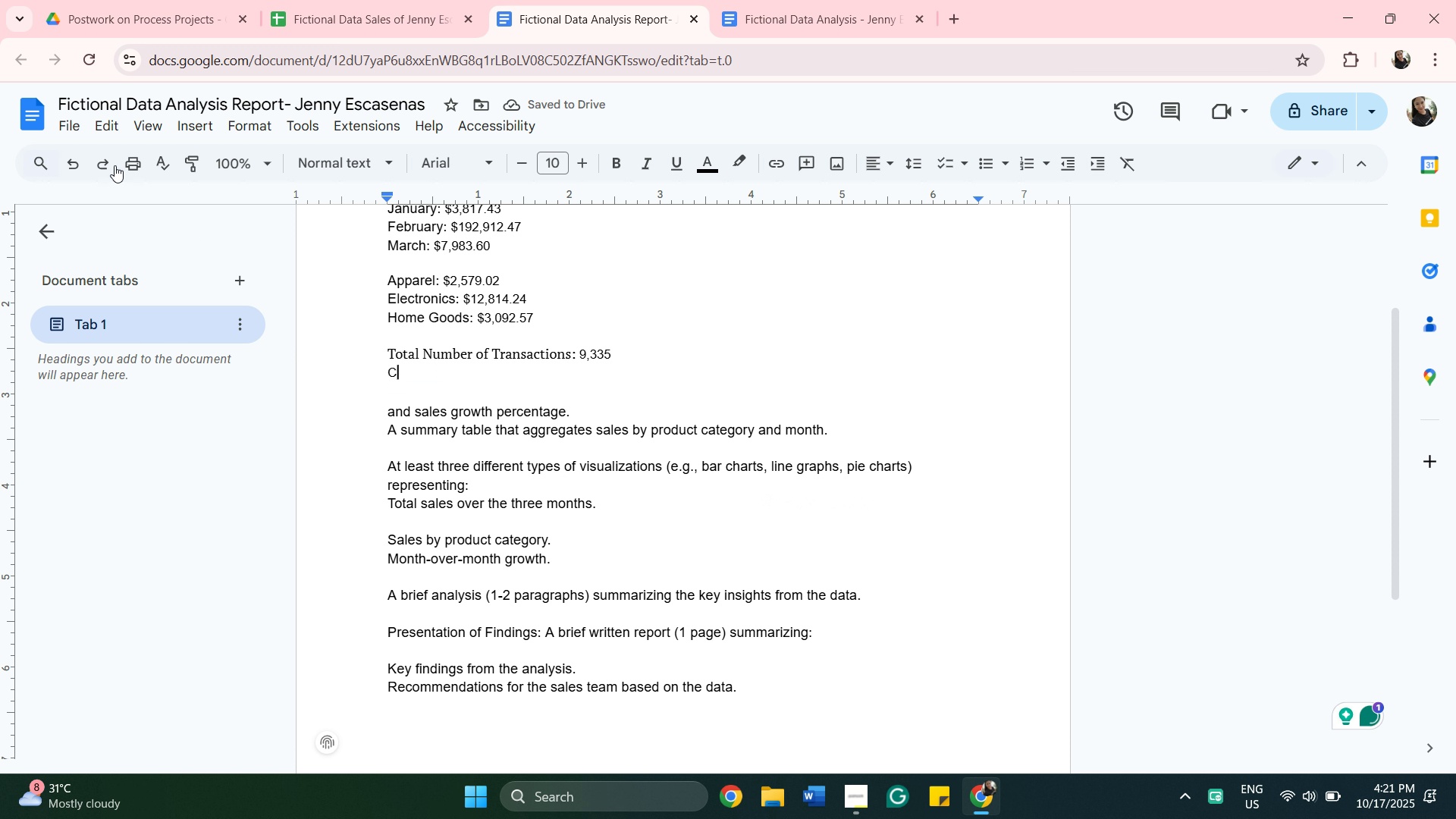 
left_click([79, 161])
 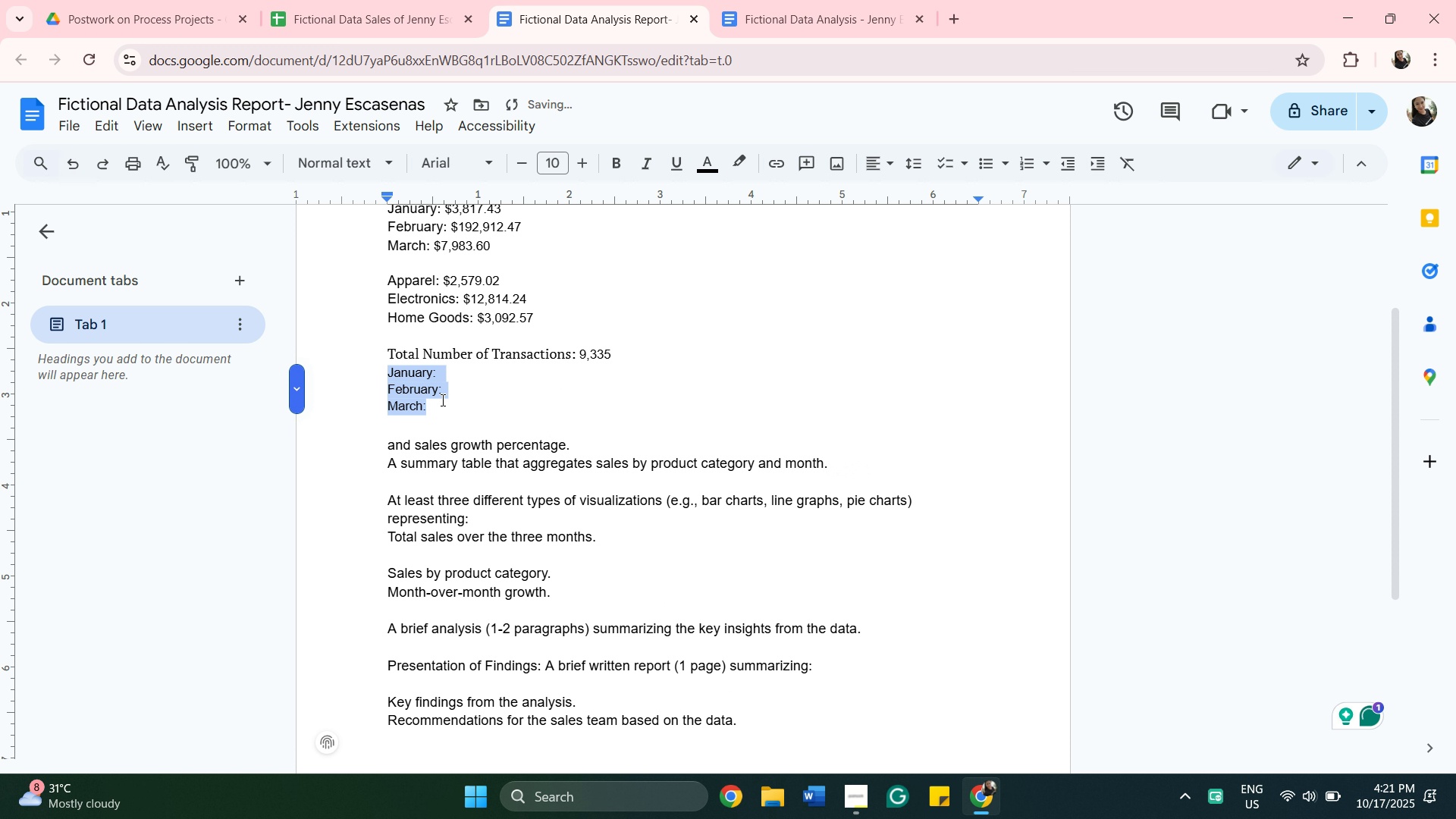 
right_click([433, 393])
 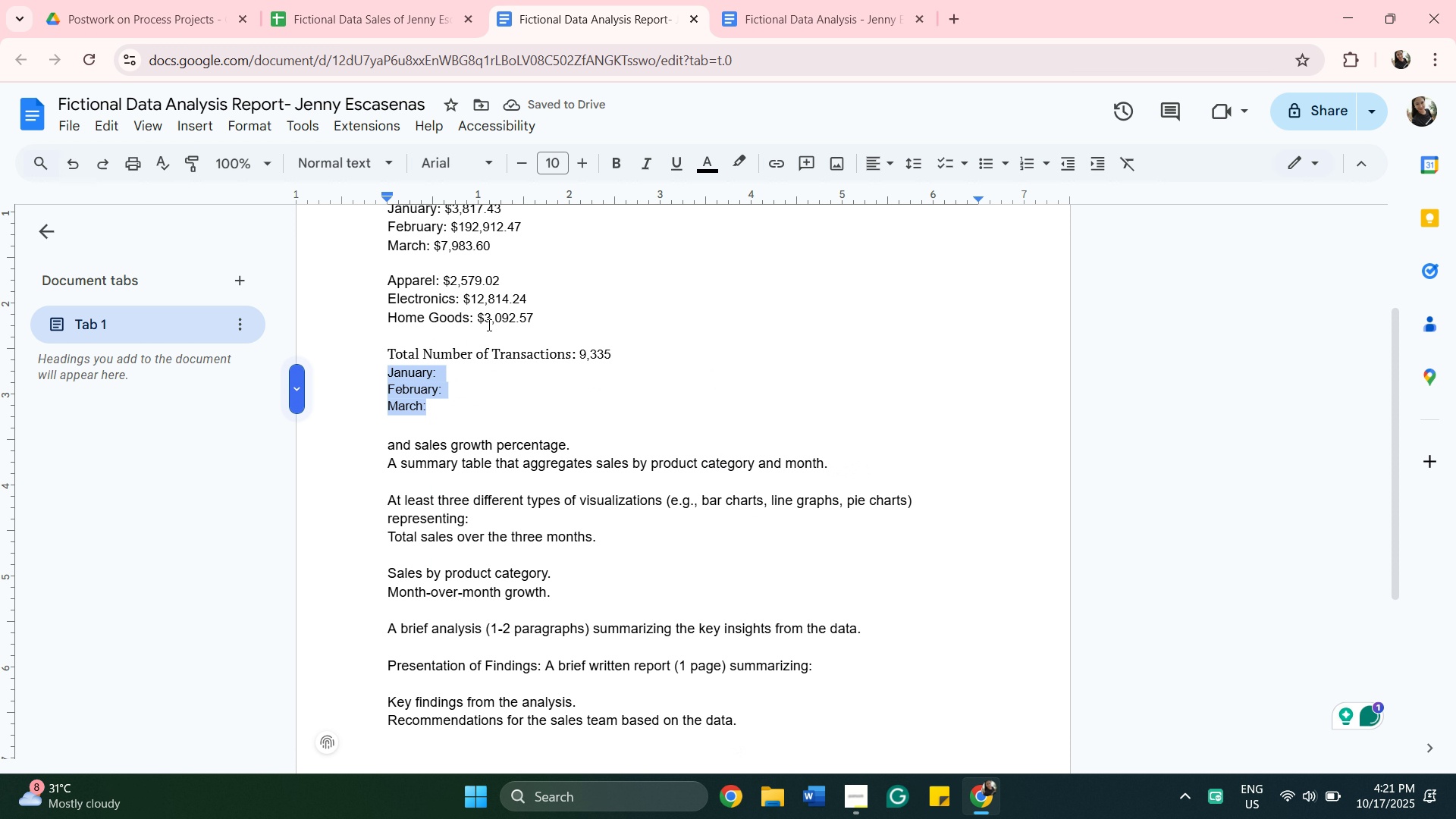 
scroll: coordinate [489, 359], scroll_direction: down, amount: 4.0
 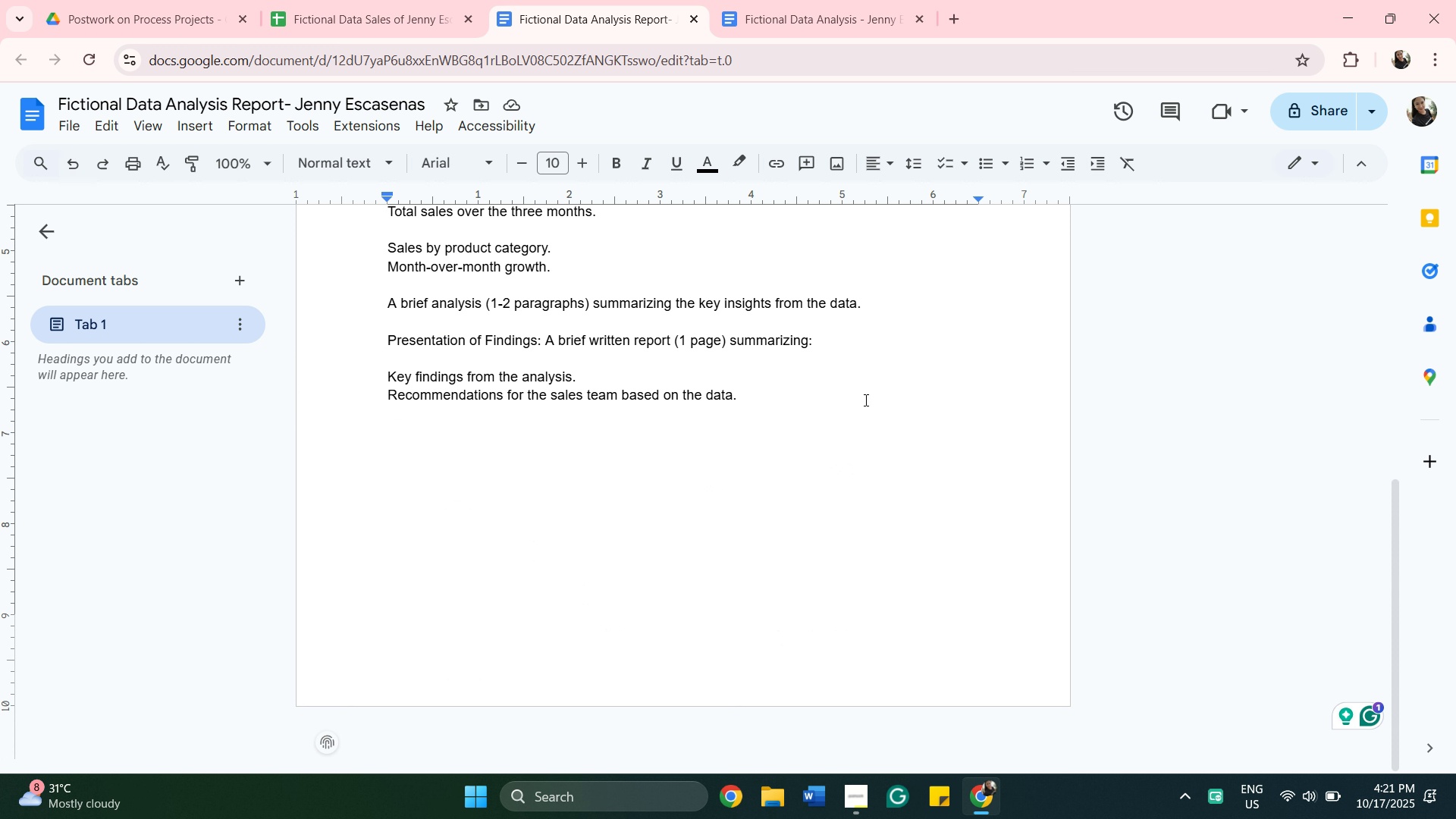 
left_click([864, 400])
 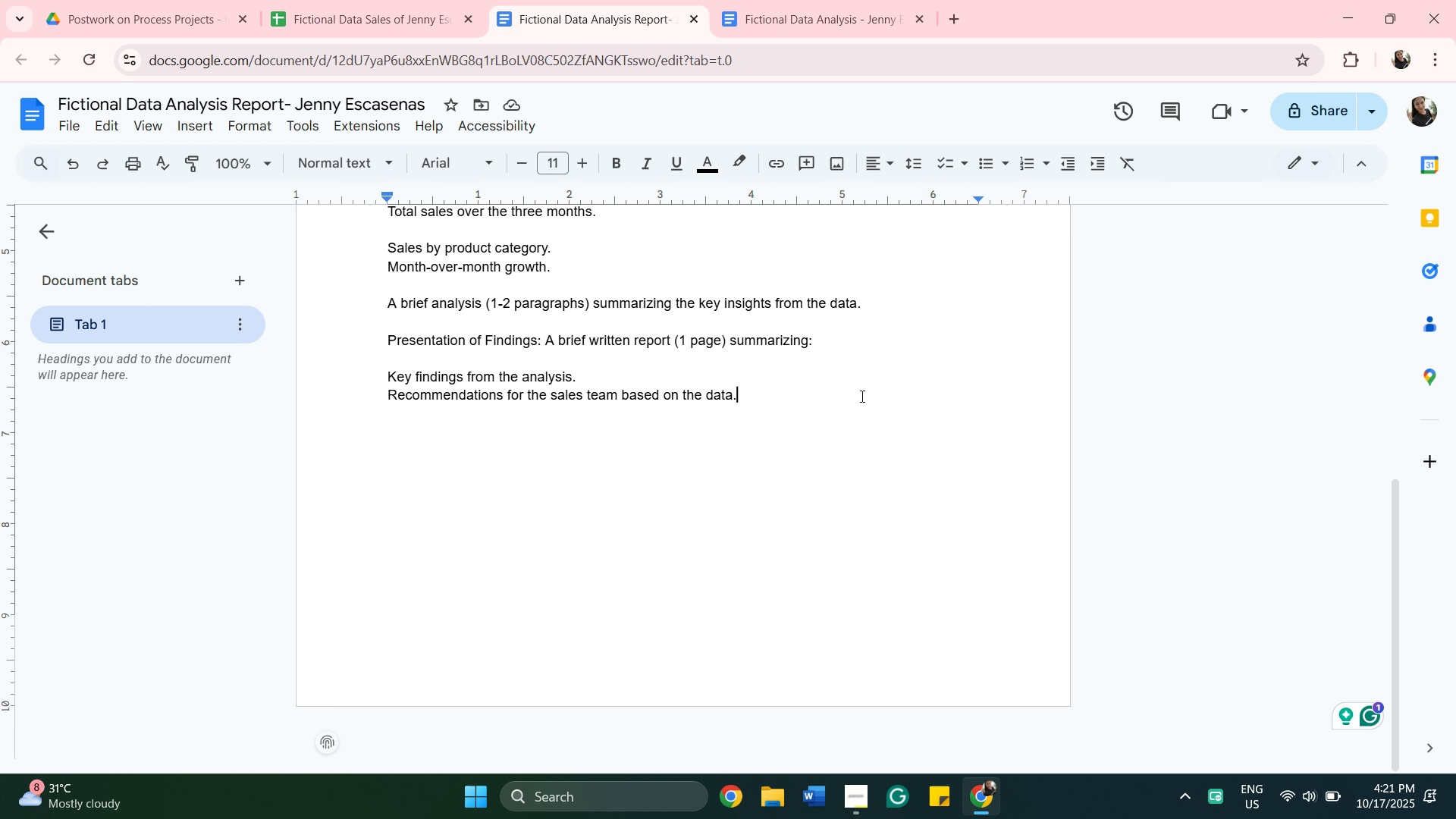 
key(Enter)
 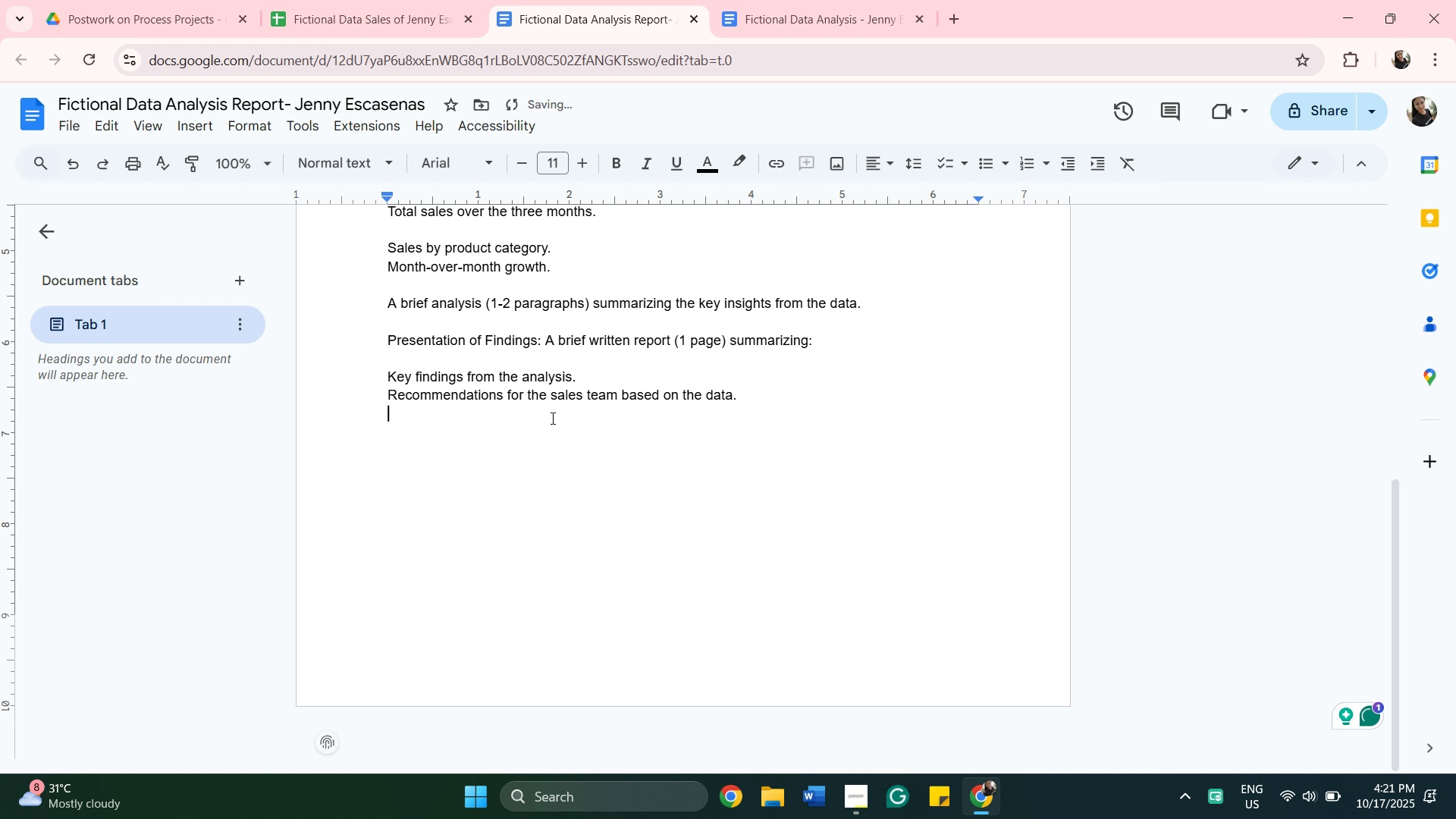 
right_click([551, 418])
 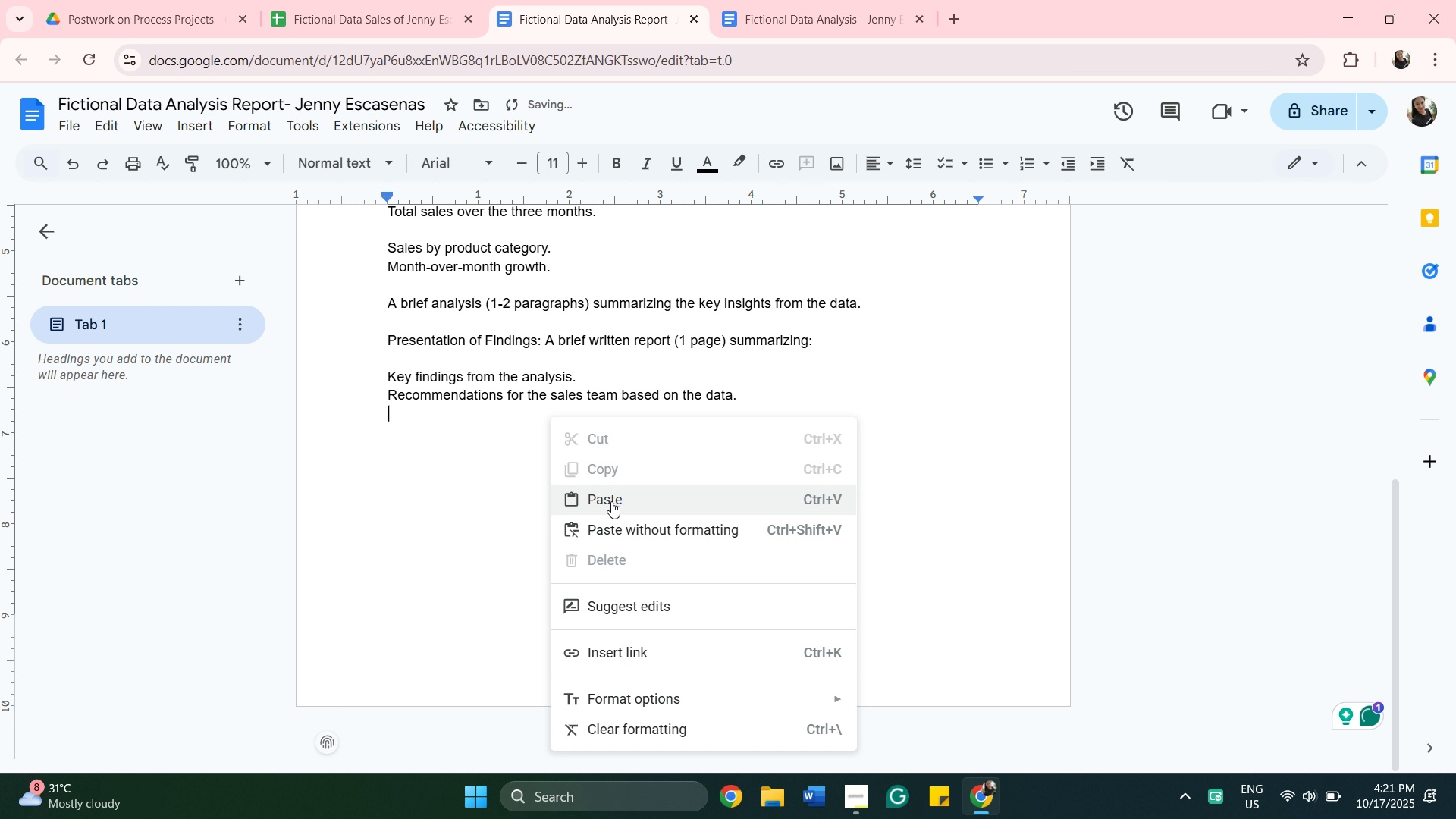 
left_click([611, 501])
 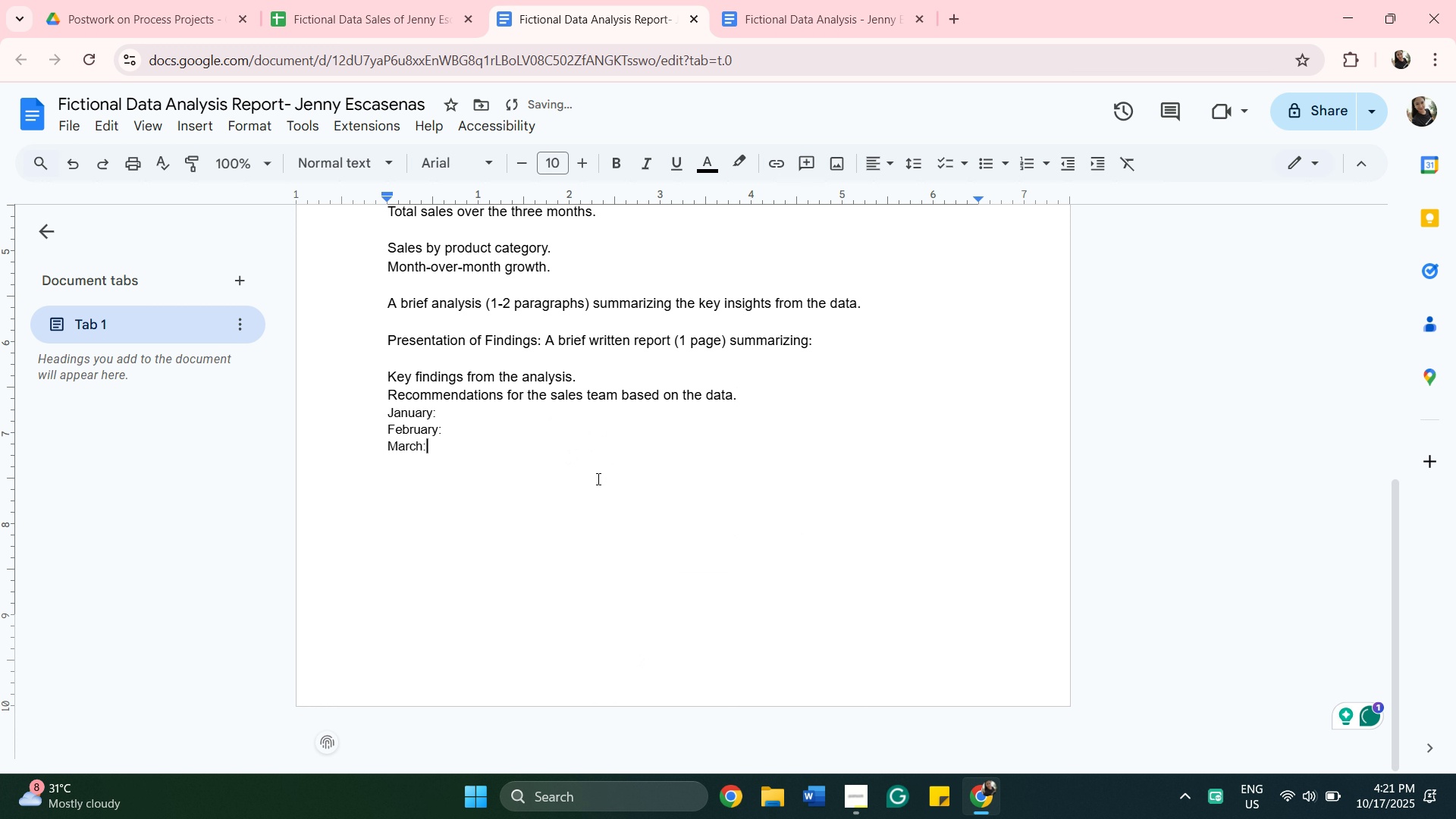 
key(Enter)
 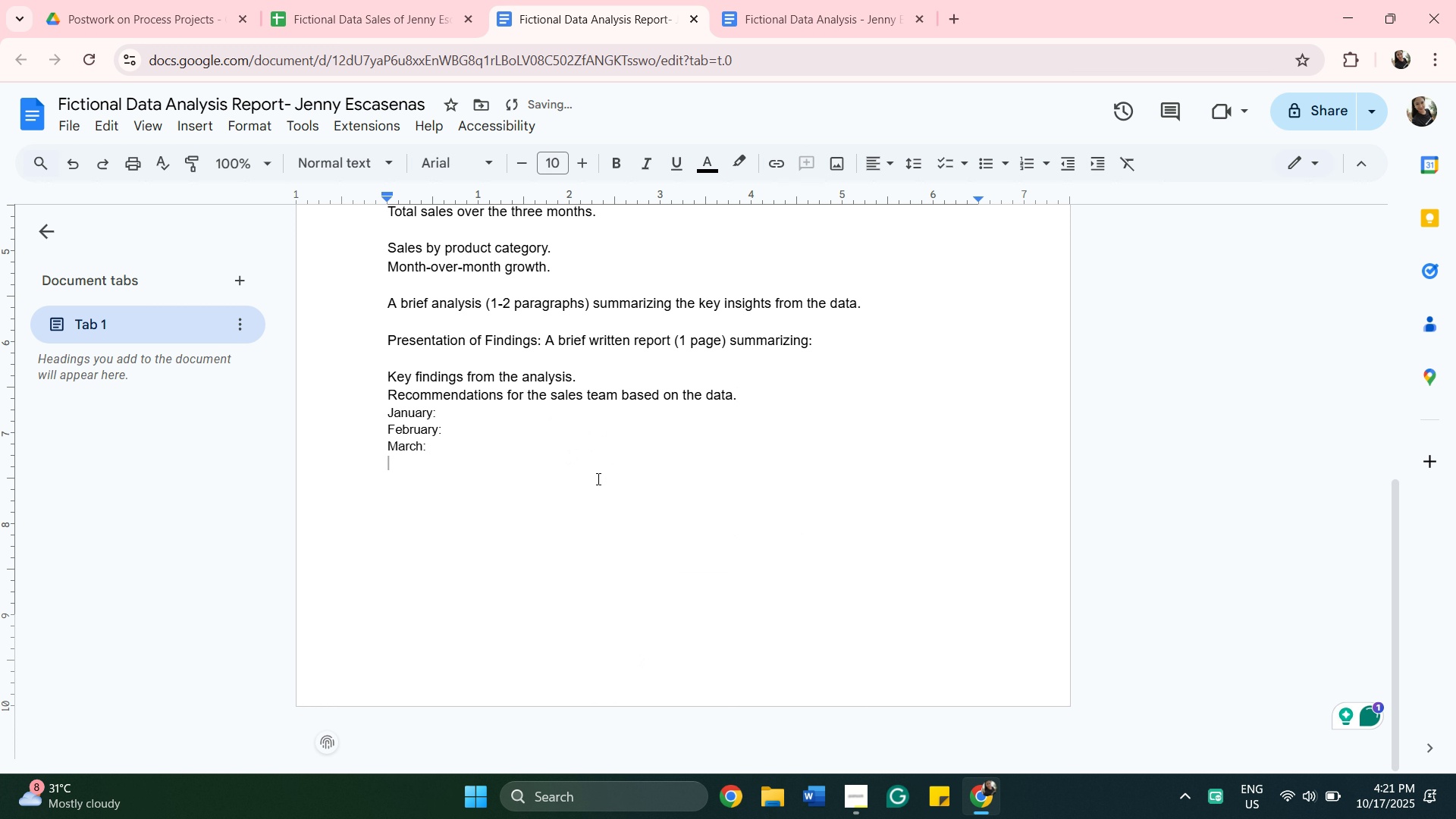 
key(Enter)
 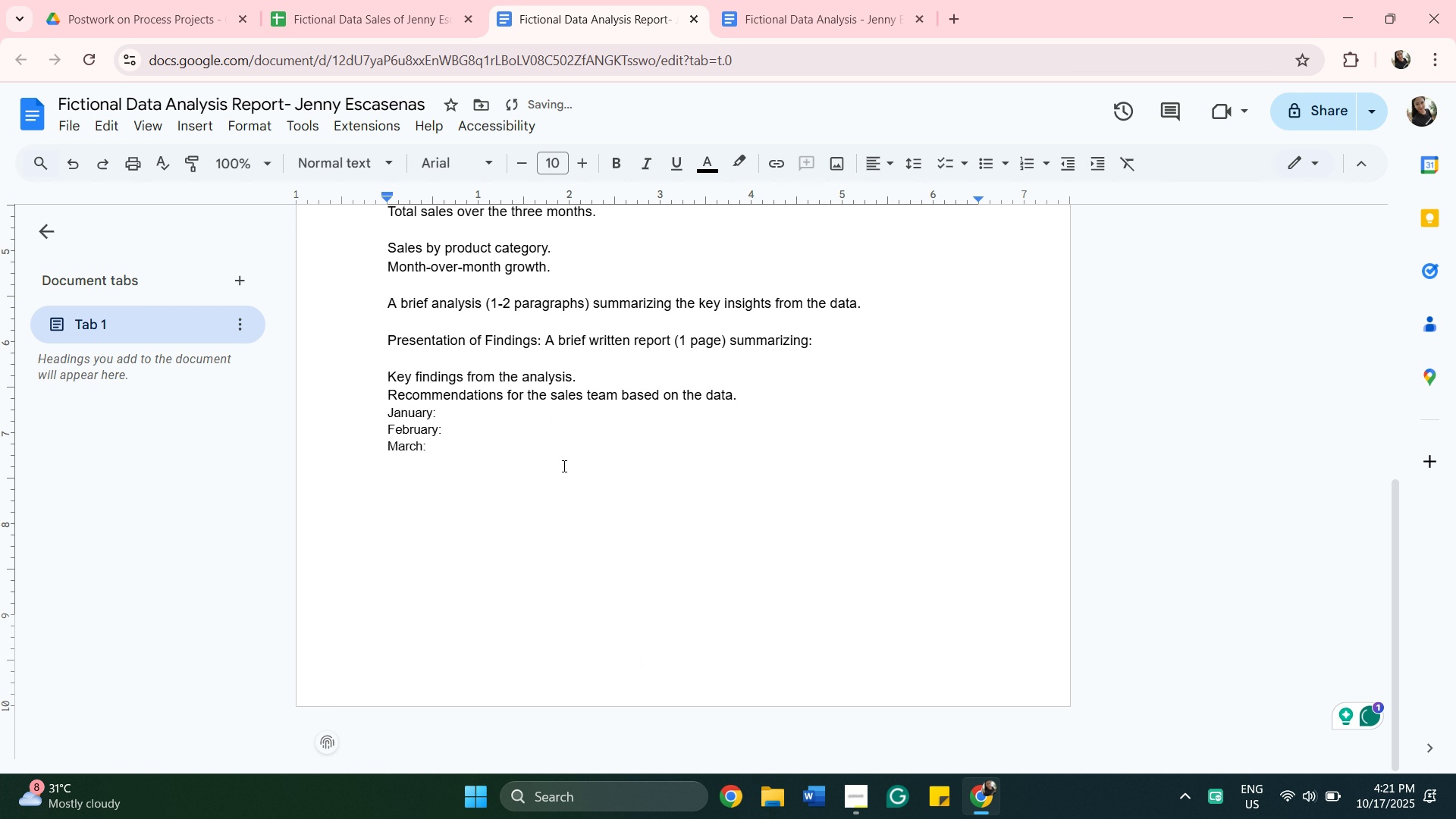 
type(Aparrel:)
 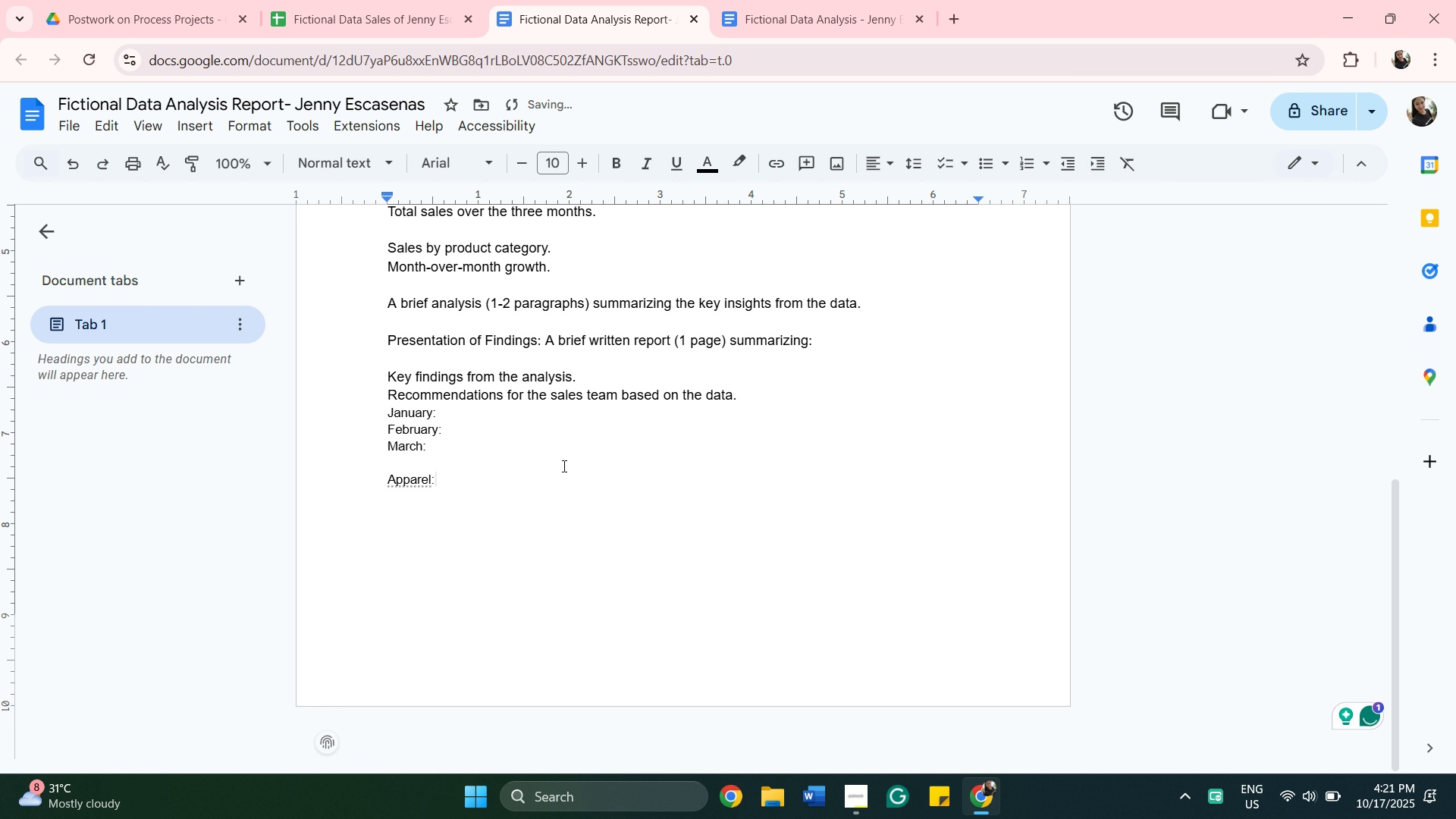 
key(Enter)
 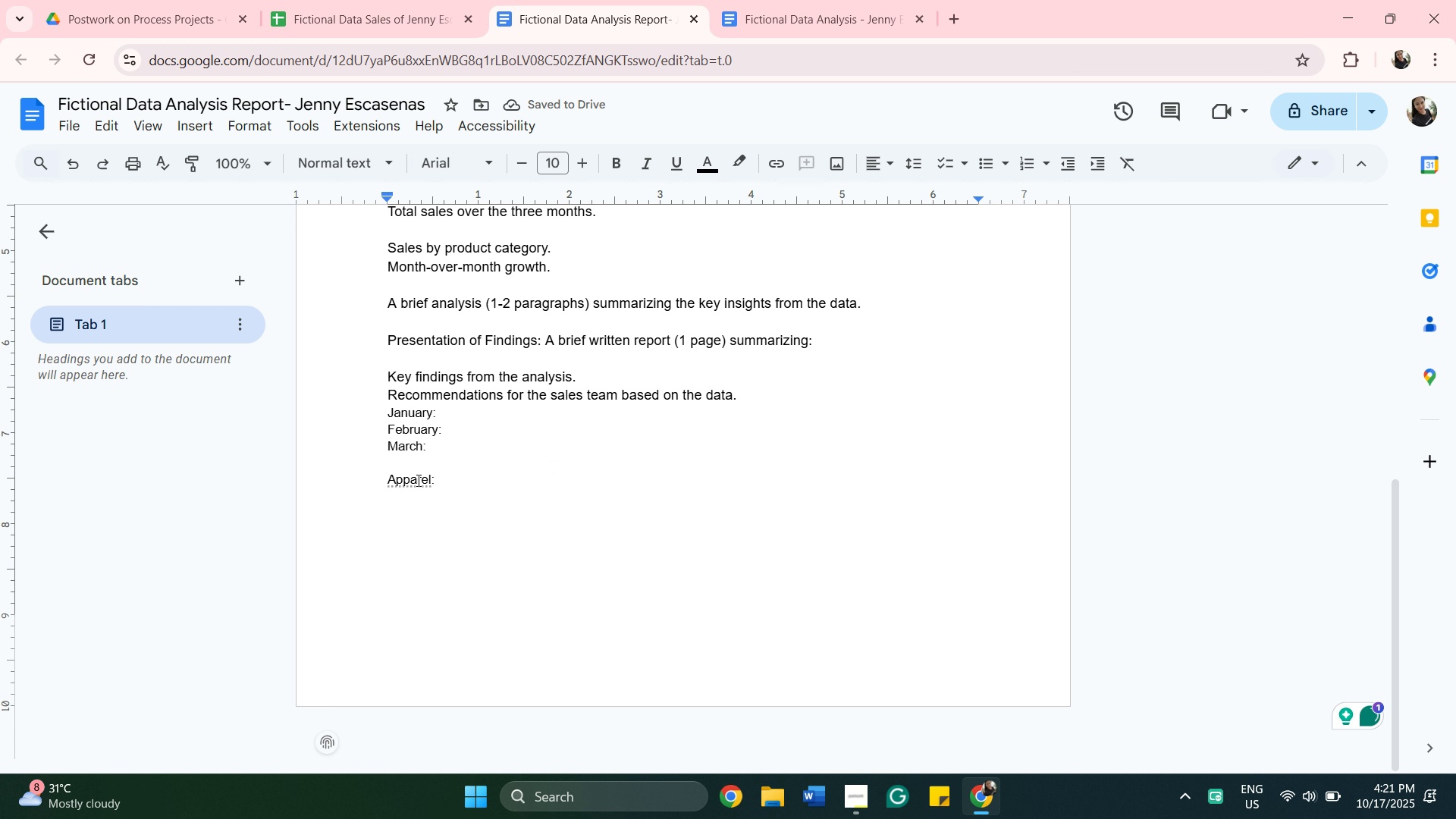 
wait(8.58)
 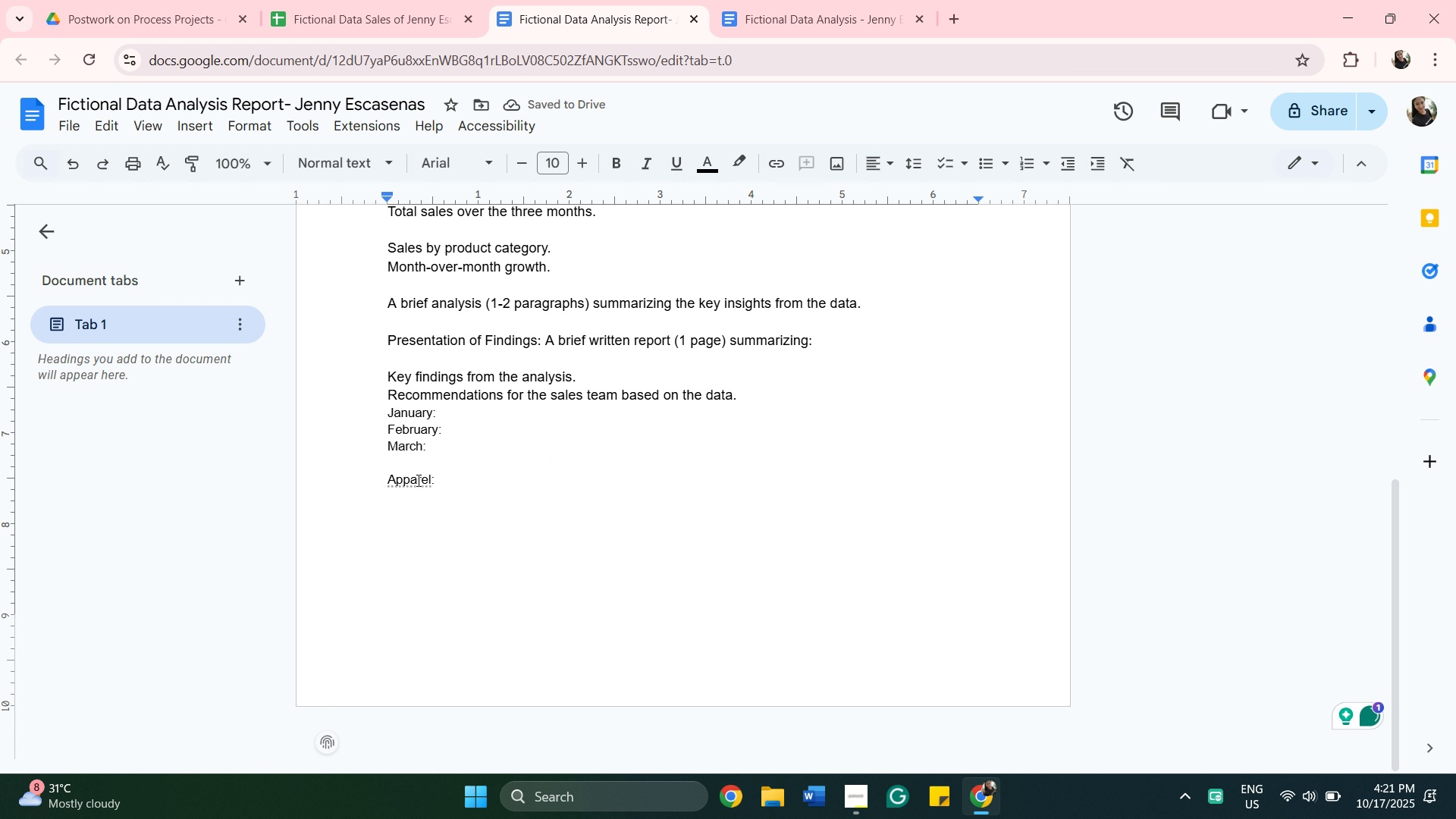 
key(Backspace)
key(Backspace)
key(Backspace)
key(Backspace)
key(Backspace)
key(Backspace)
type(arrel:)
 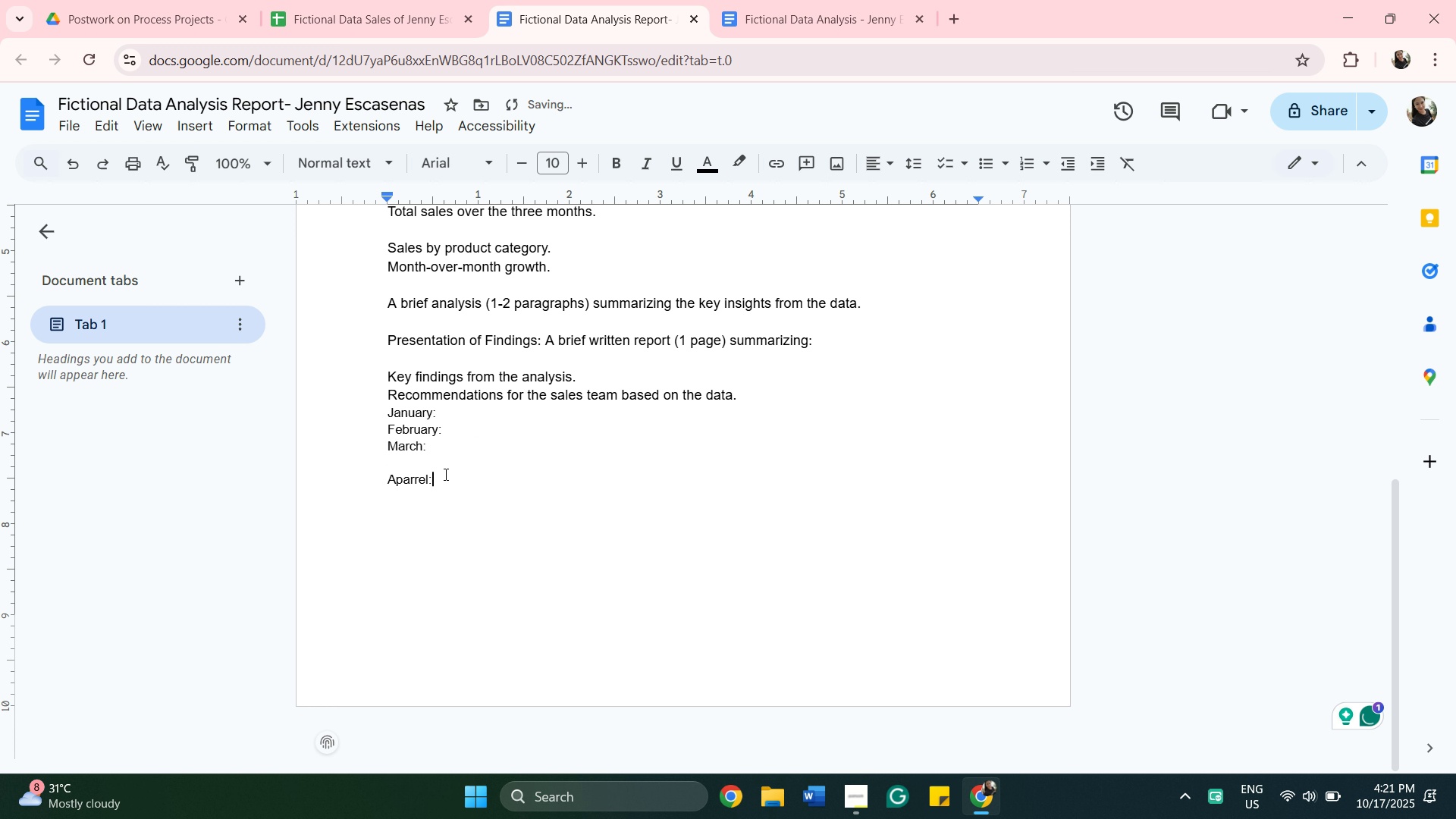 
key(Enter)
 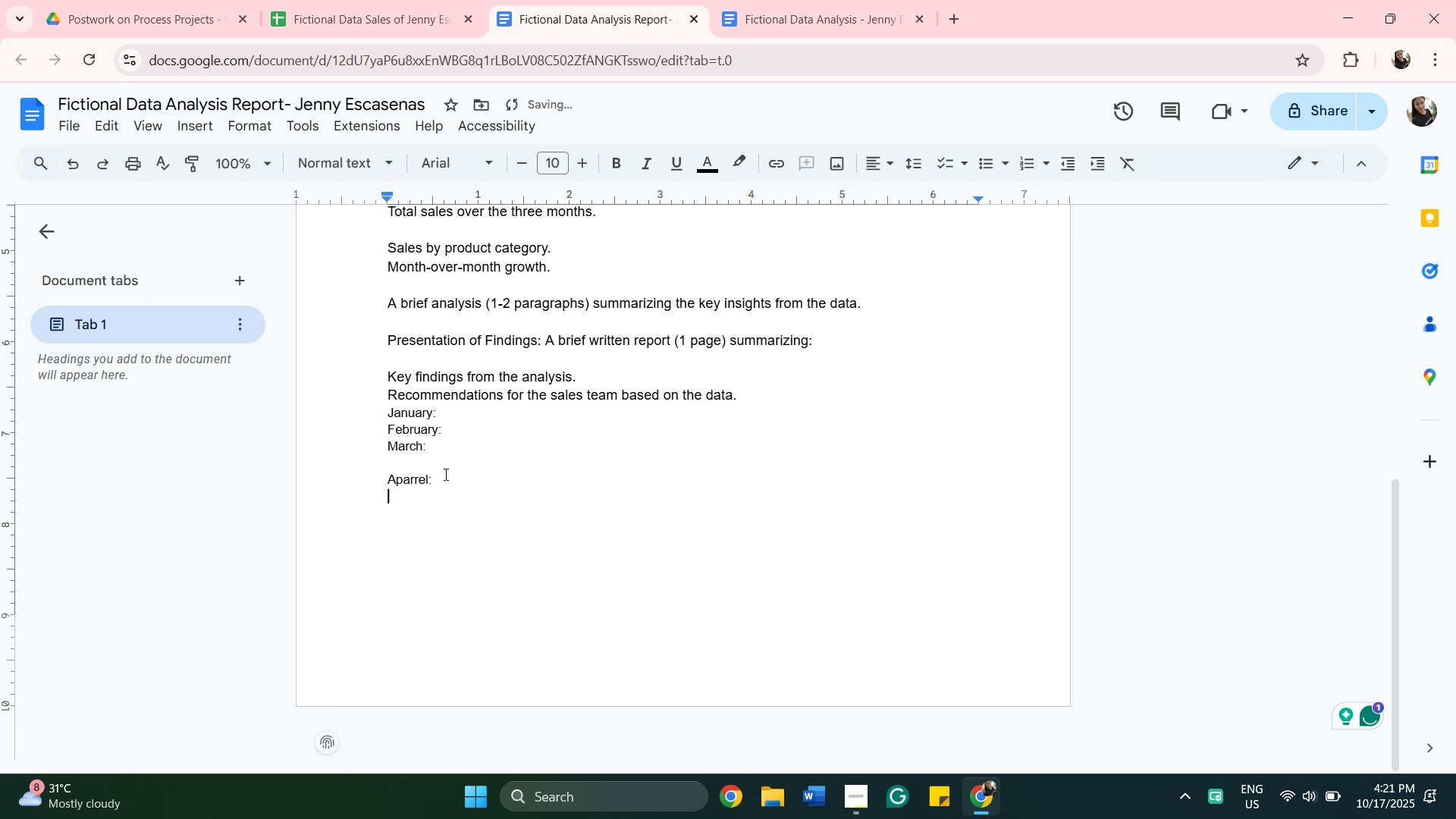 
type(Electronics:)
 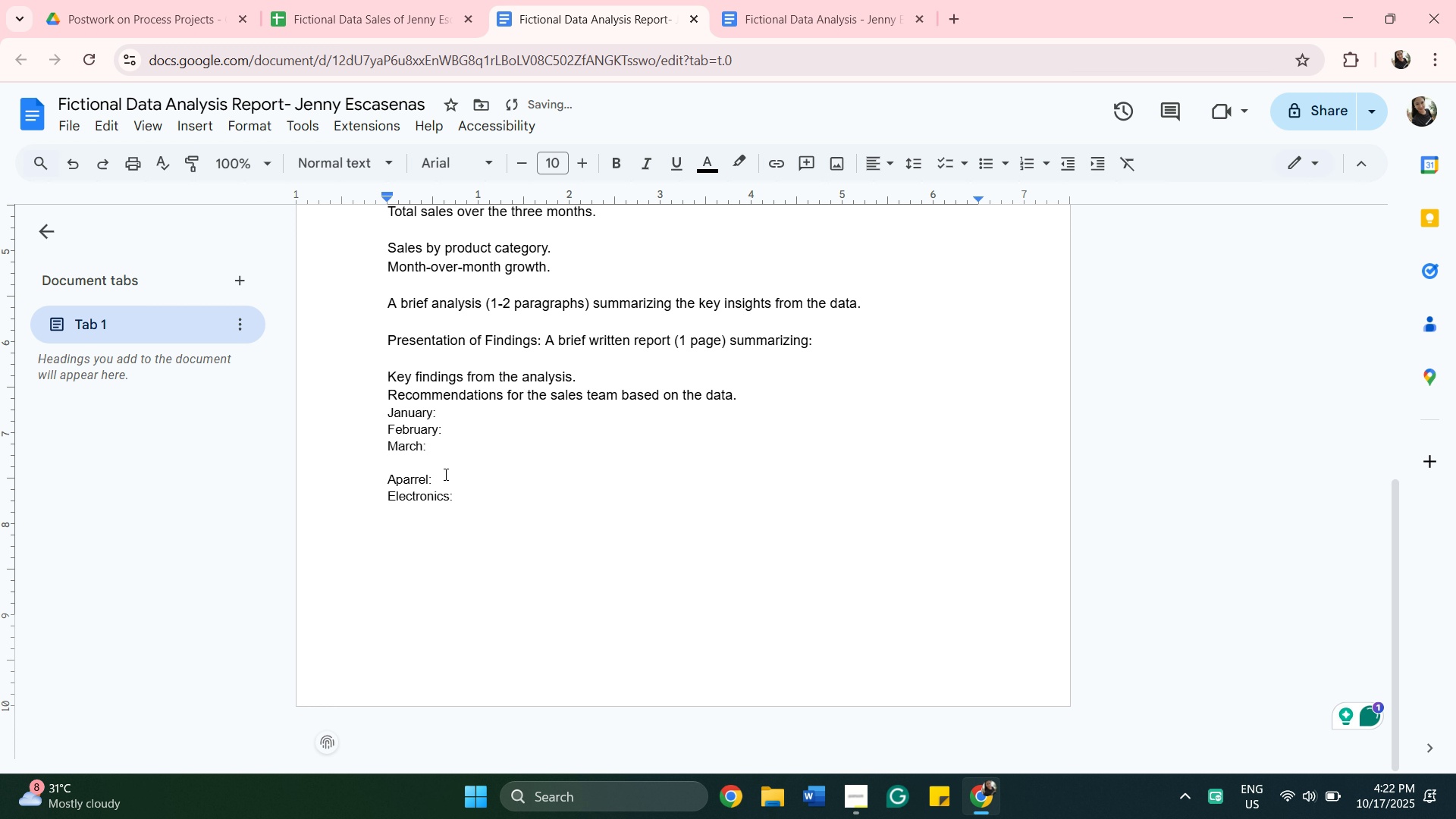 
key(Enter)
 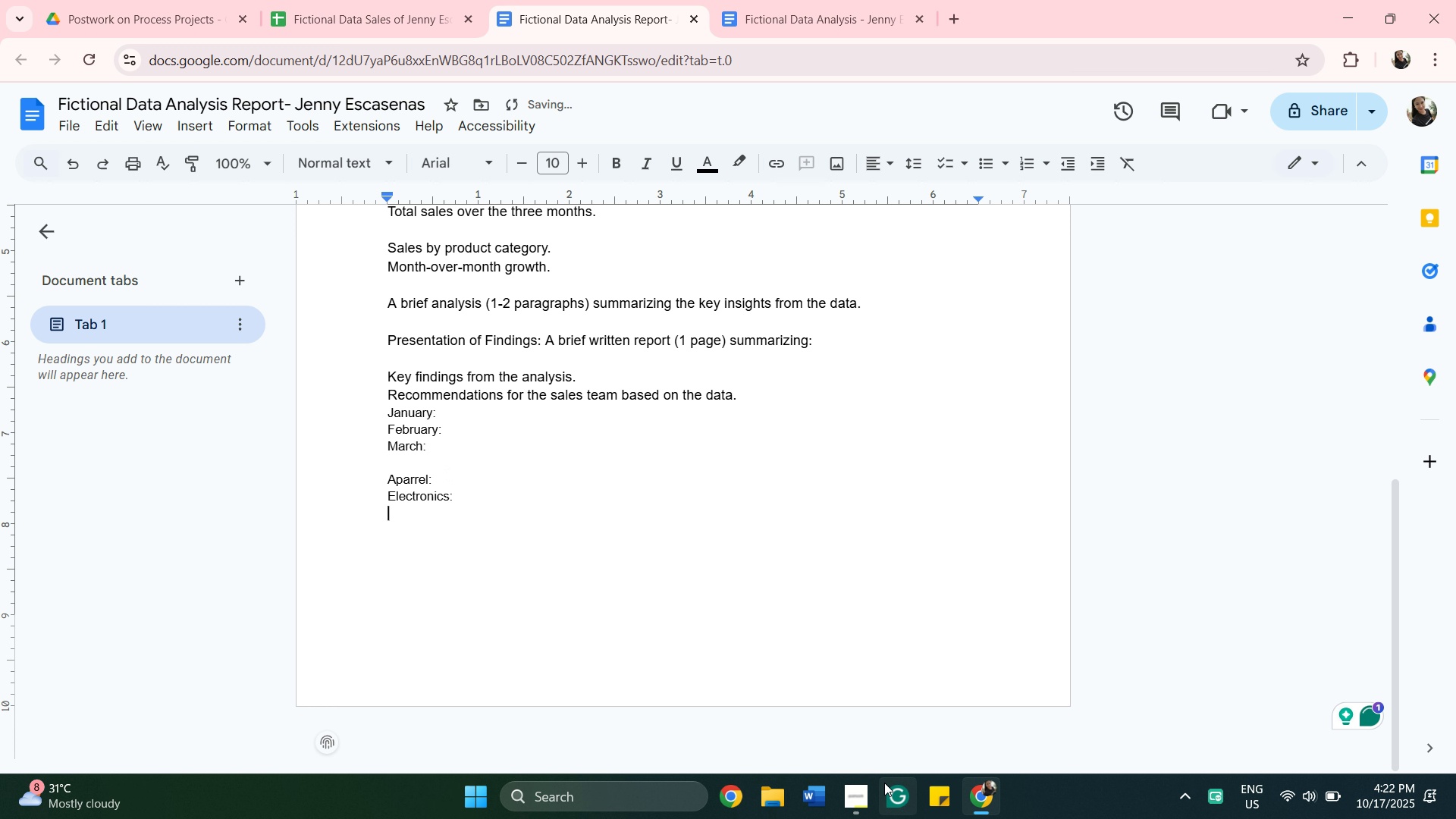 
left_click([862, 795])